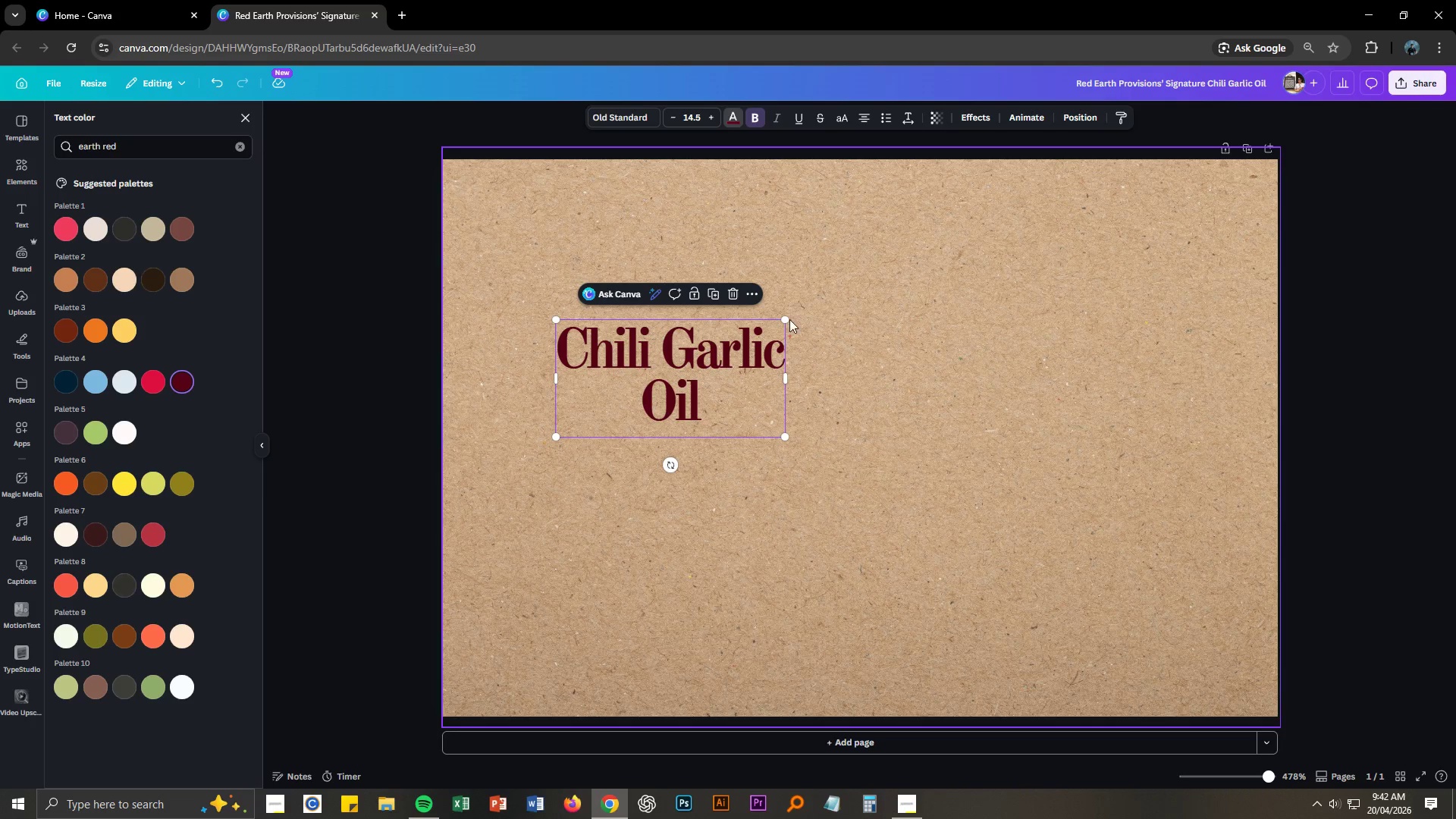 
left_click_drag(start_coordinate=[781, 318], to_coordinate=[795, 312])
 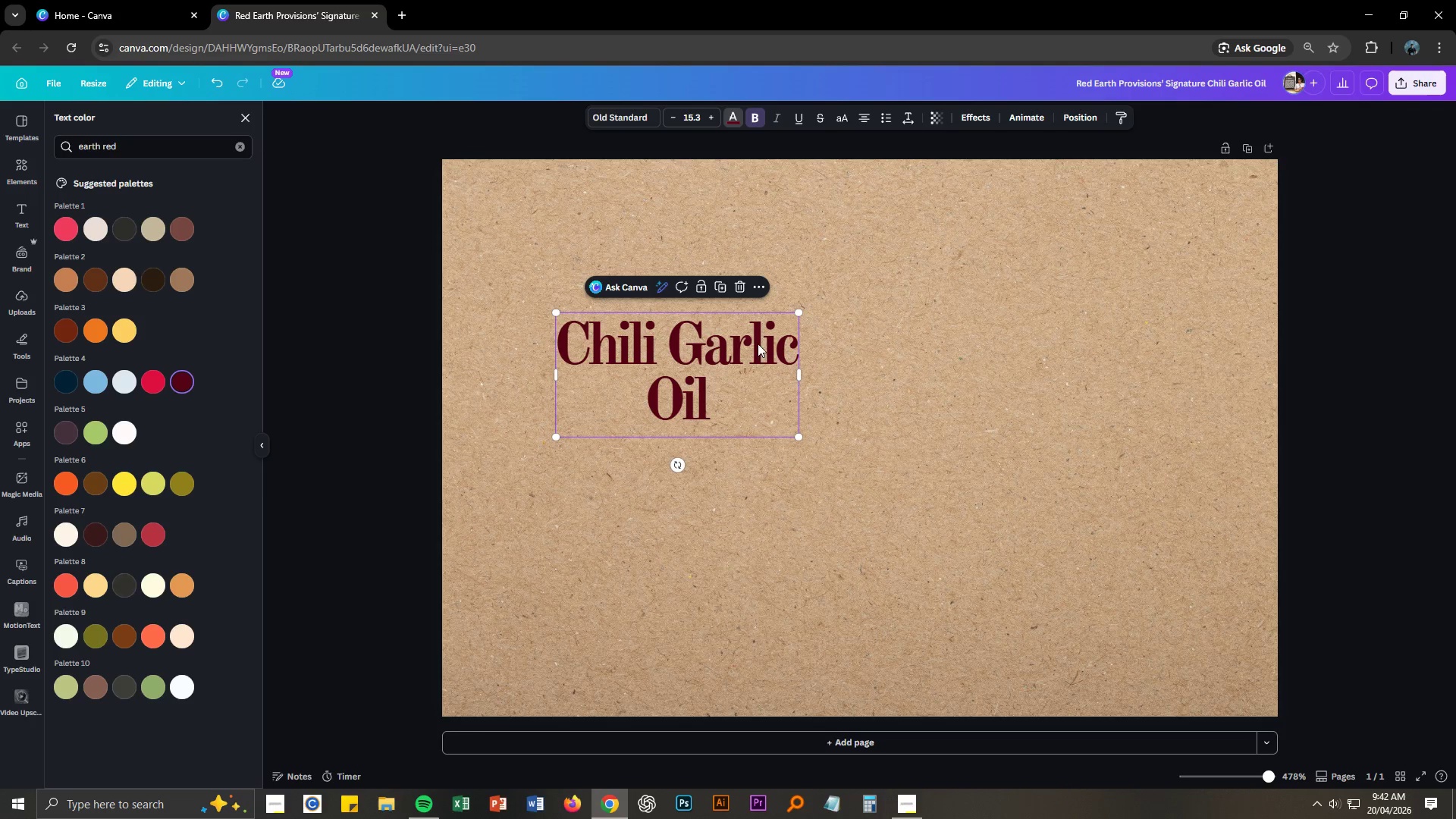 
left_click_drag(start_coordinate=[755, 347], to_coordinate=[677, 365])
 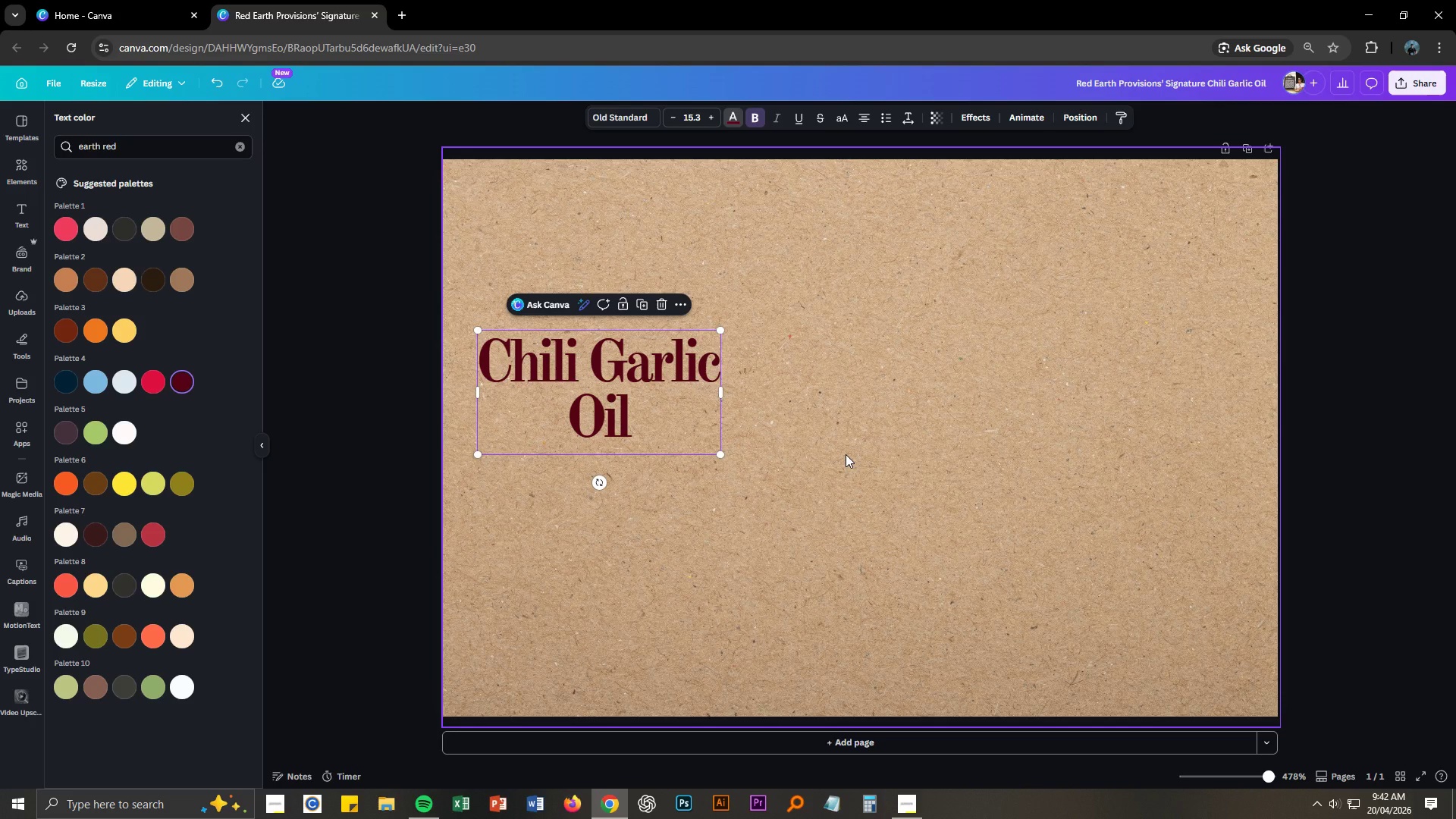 
left_click([846, 454])
 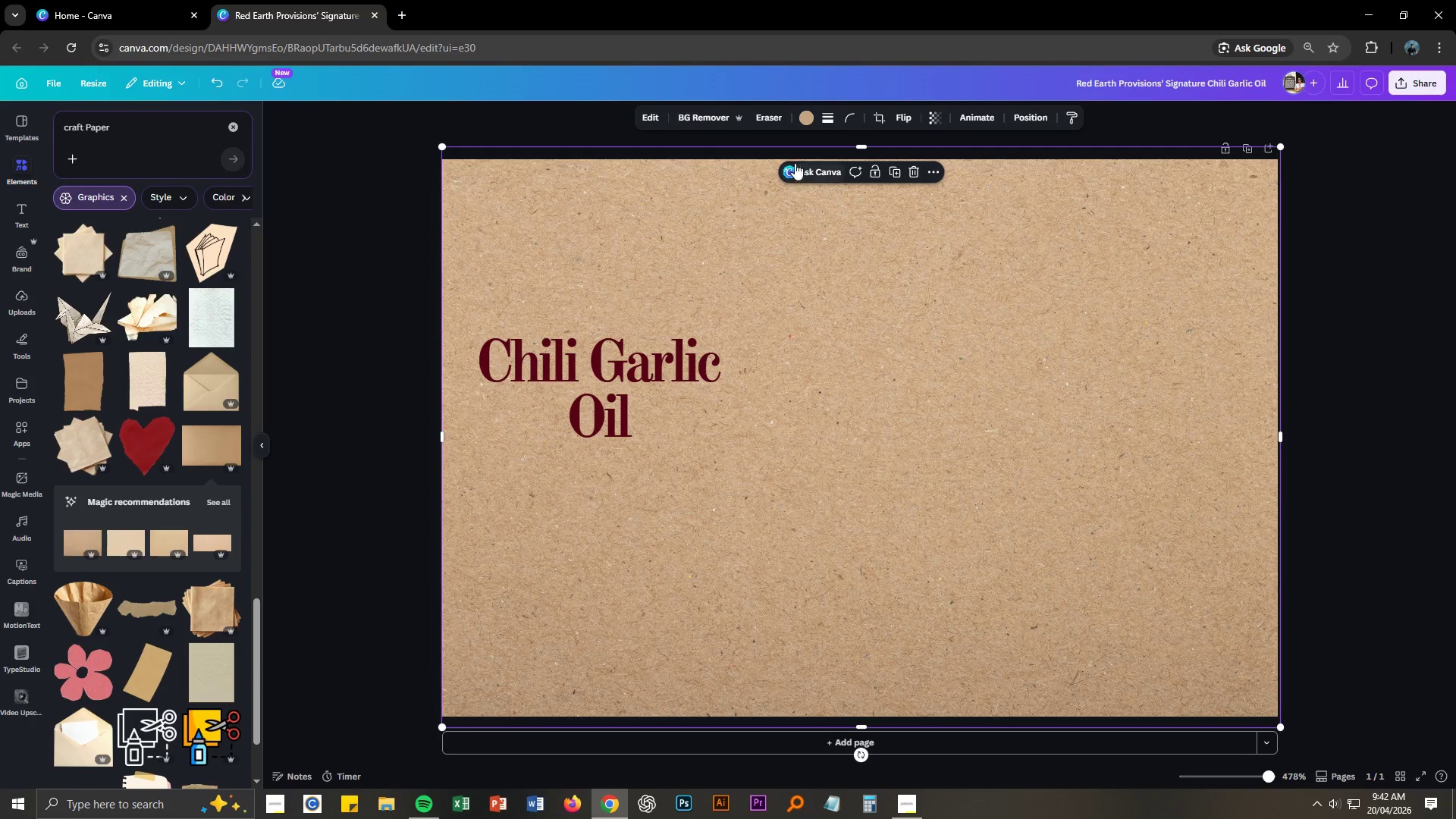 
left_click([15, 206])
 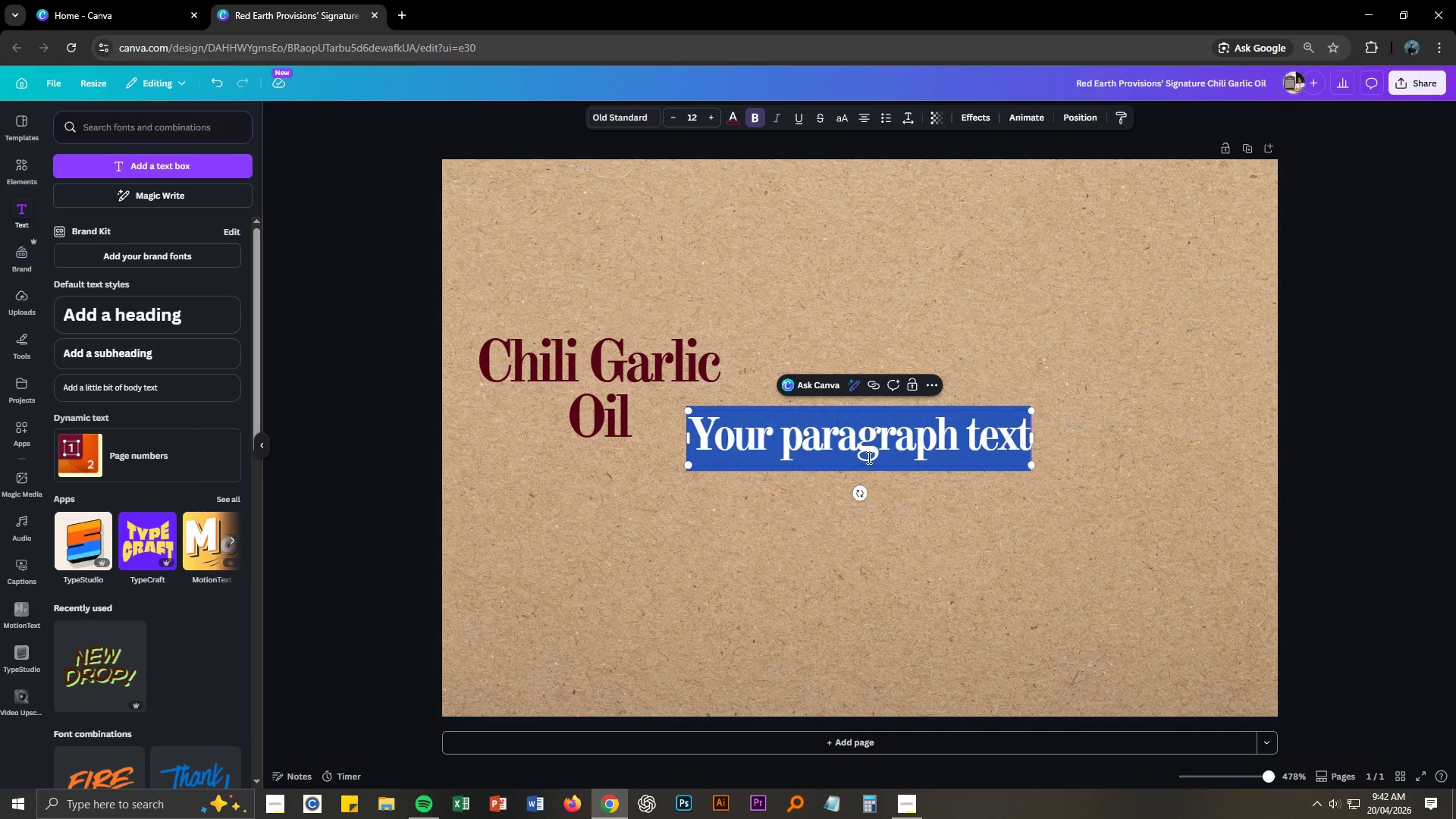 
wait(7.81)
 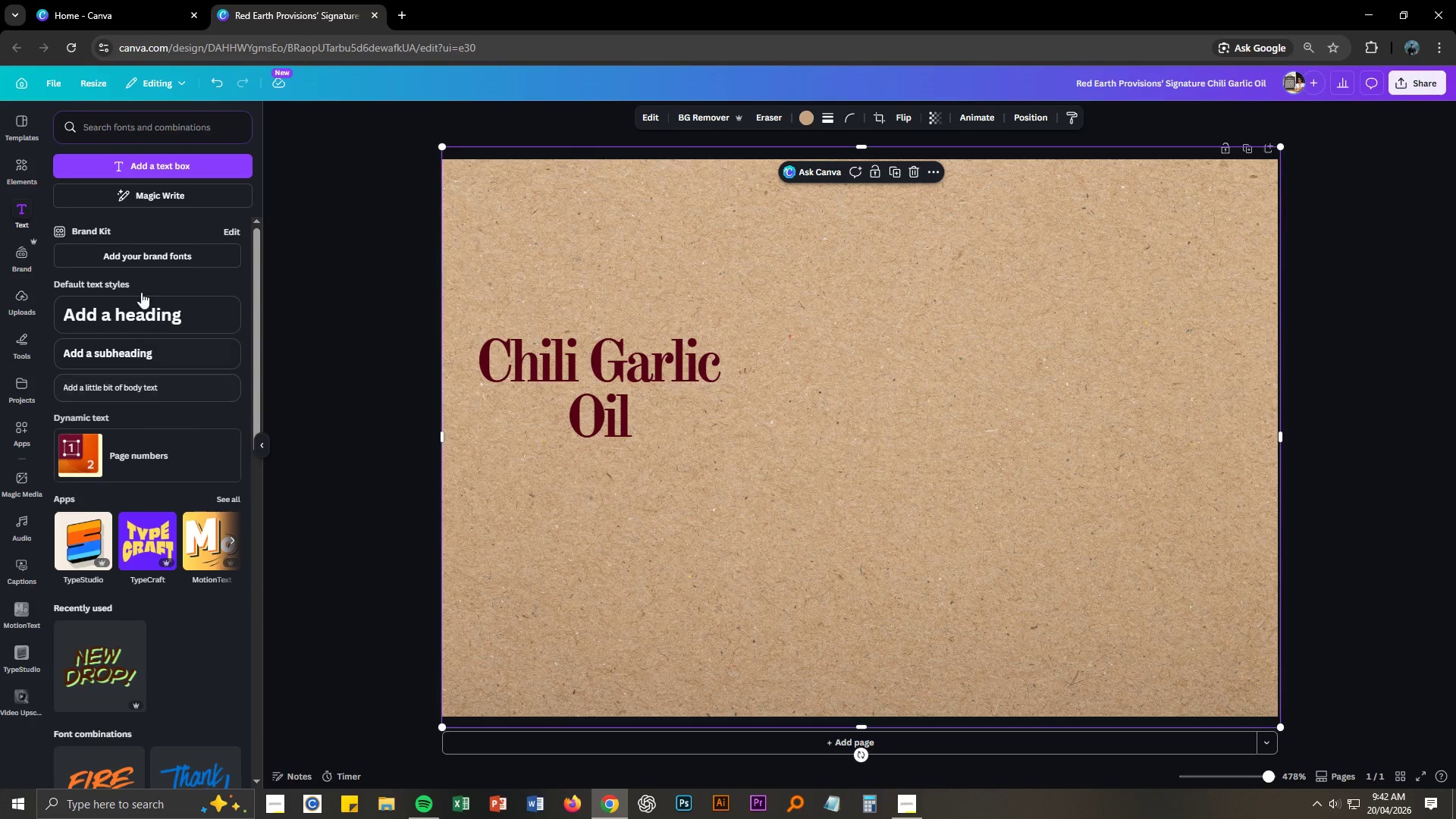 
left_click([613, 116])
 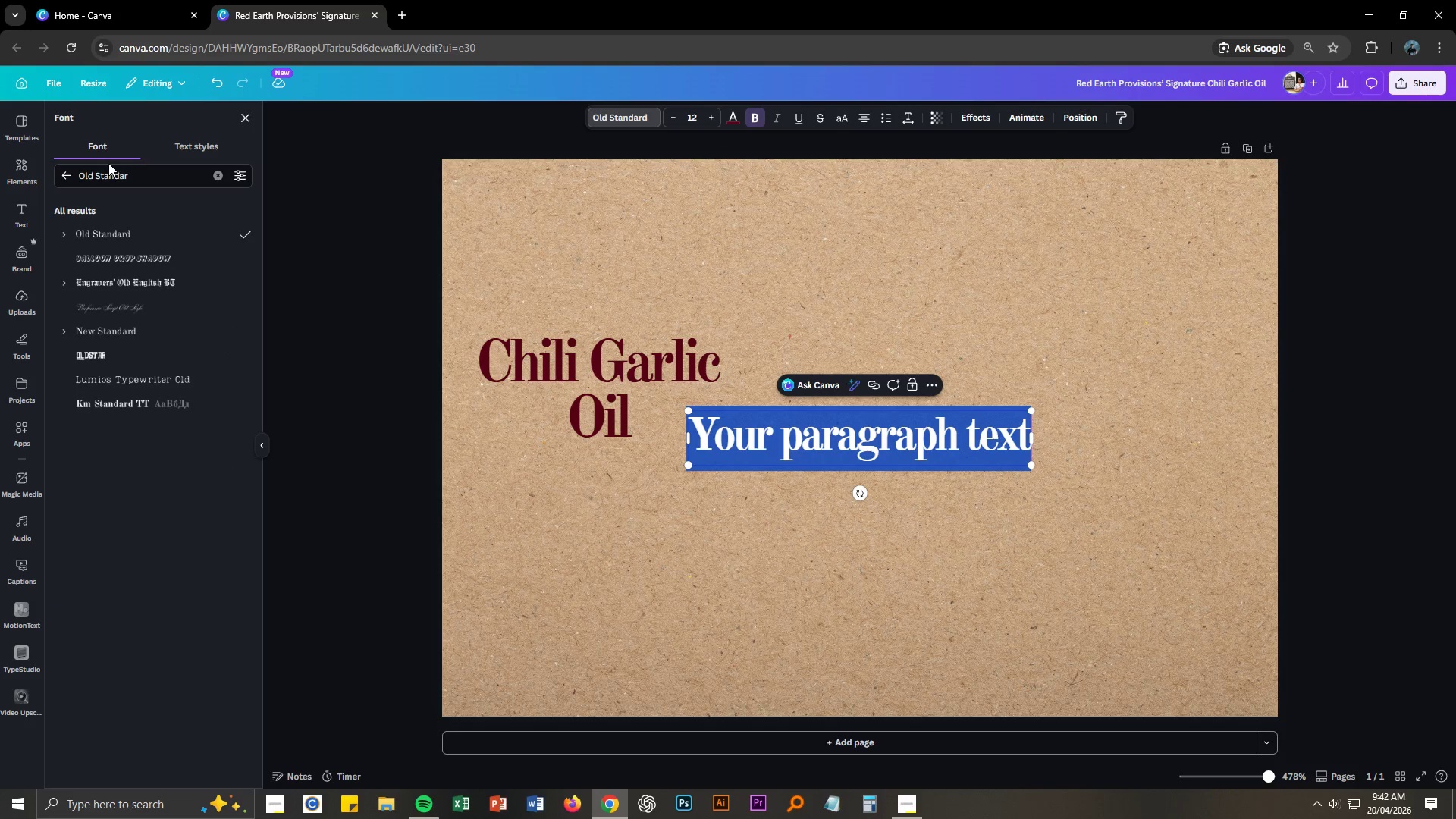 
left_click([132, 175])
 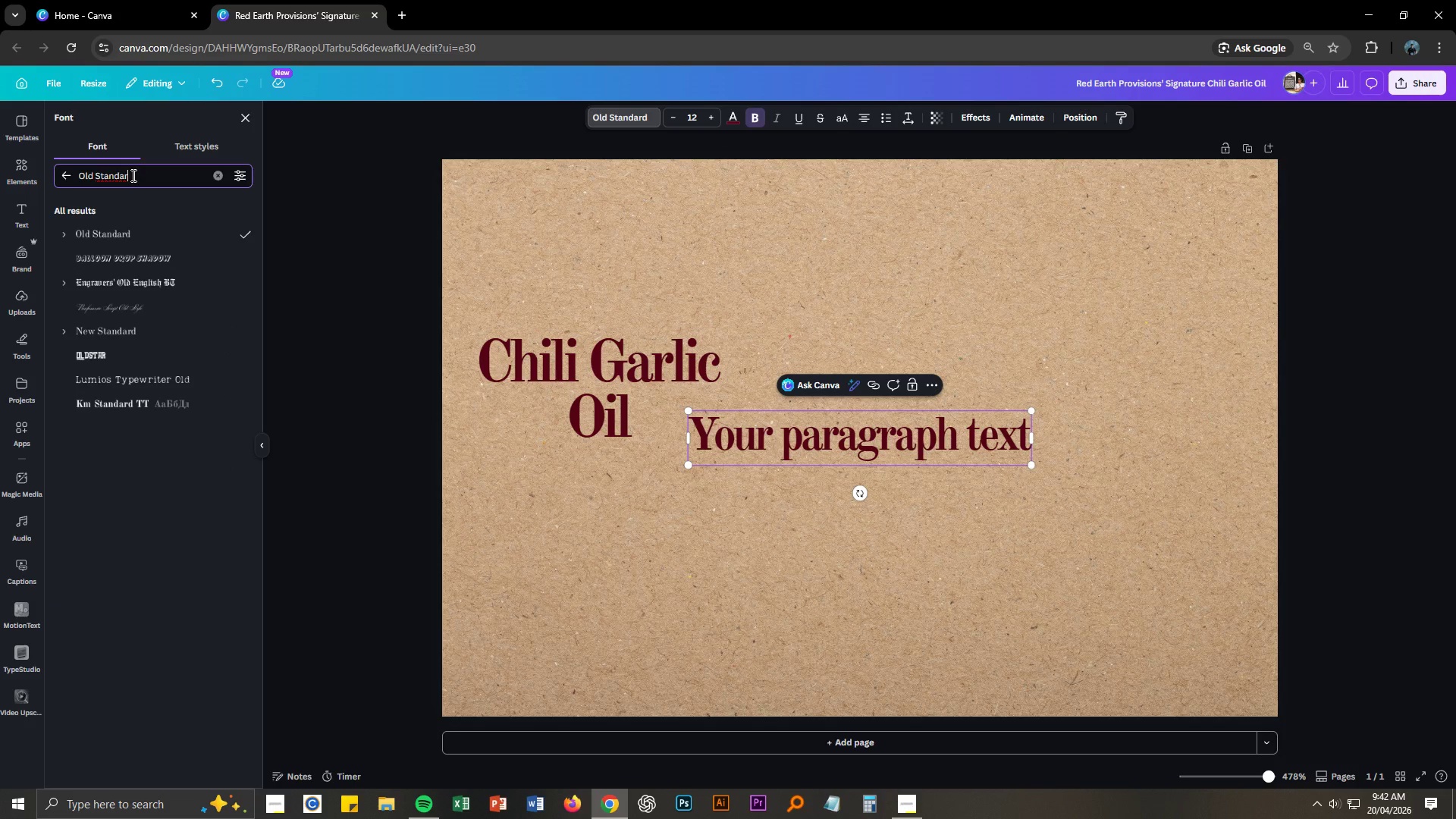 
key(Control+ControlLeft)
 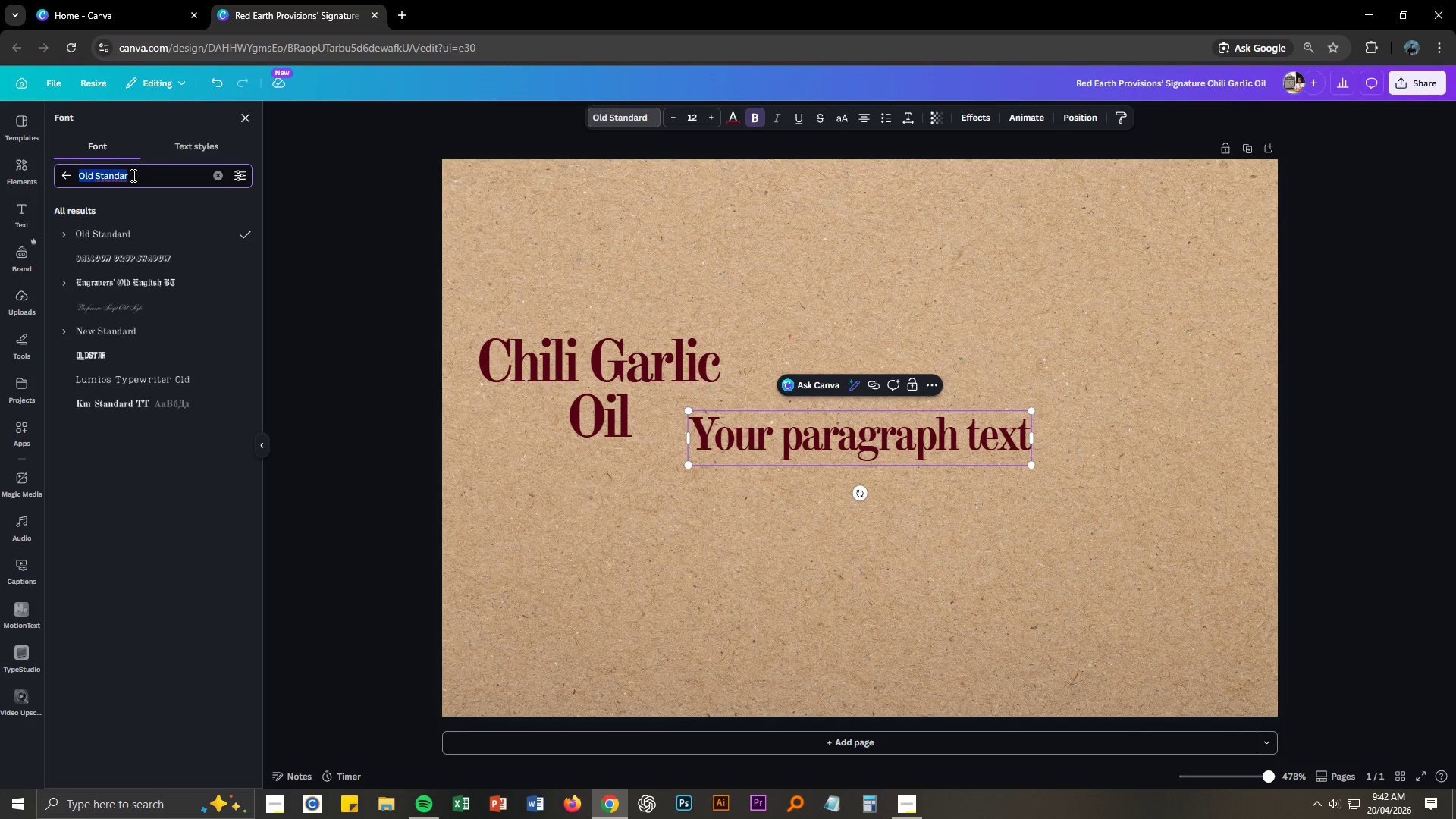 
key(Control+A)
 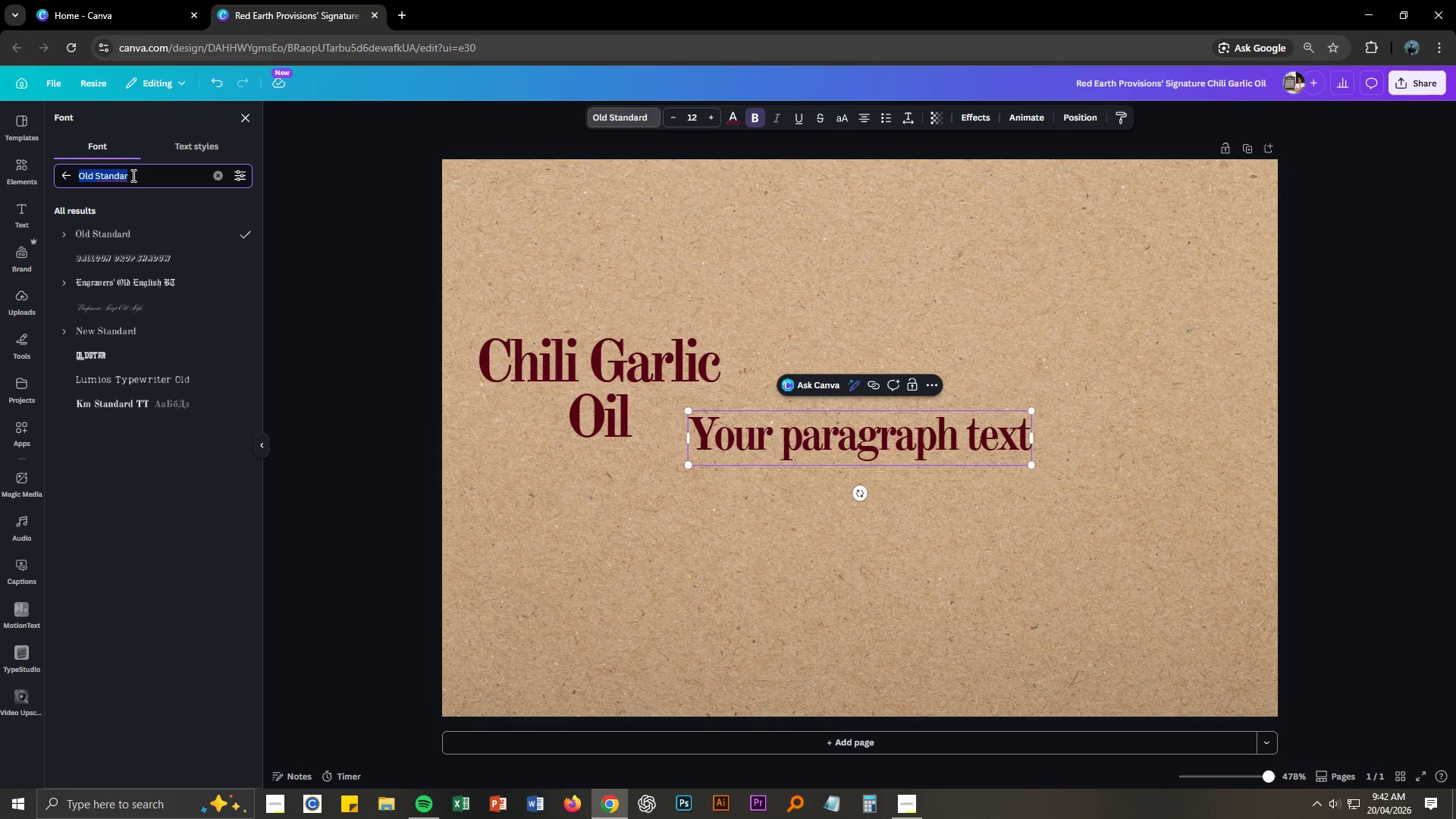 
type(Garet)
 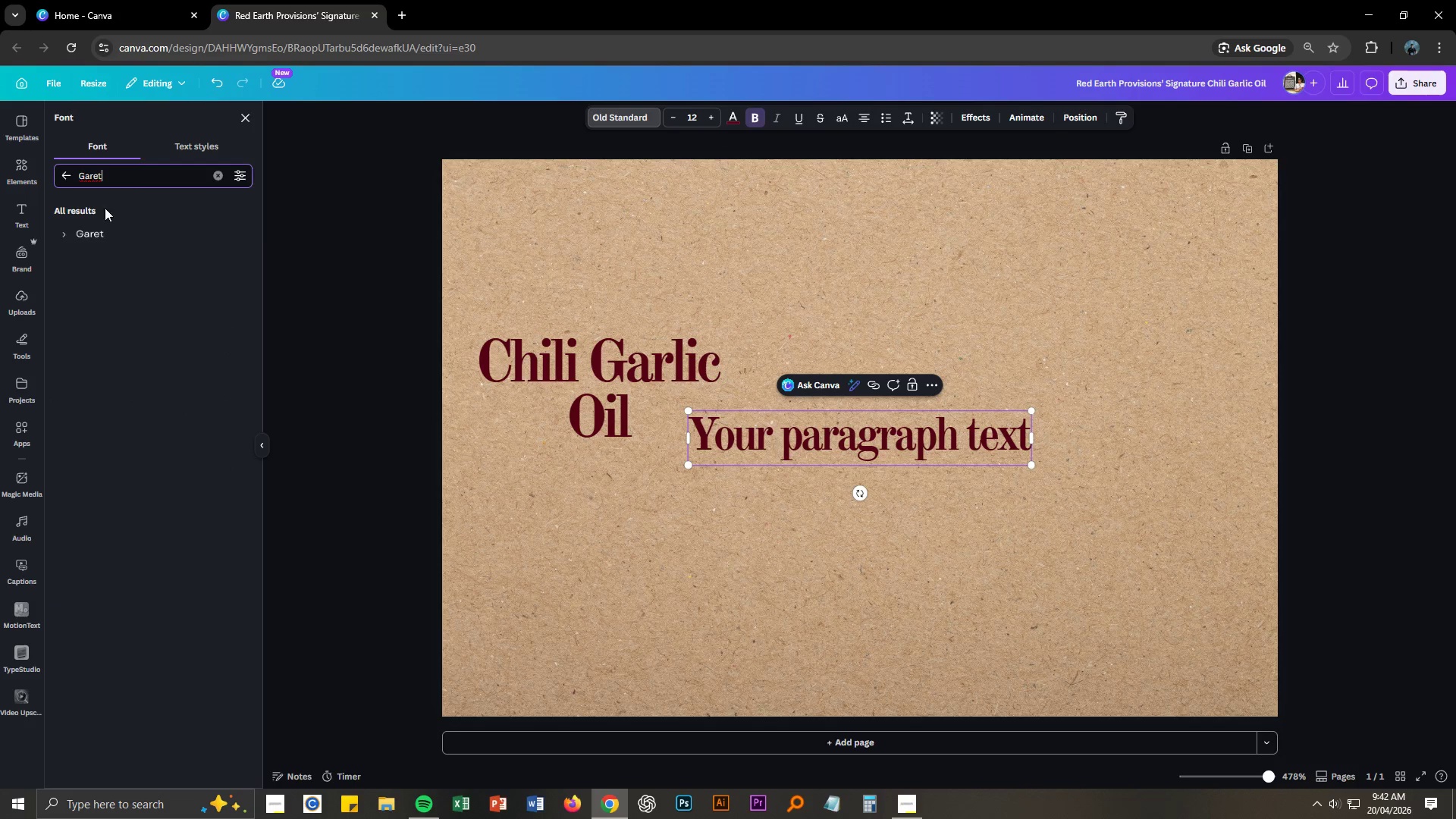 
left_click([97, 227])
 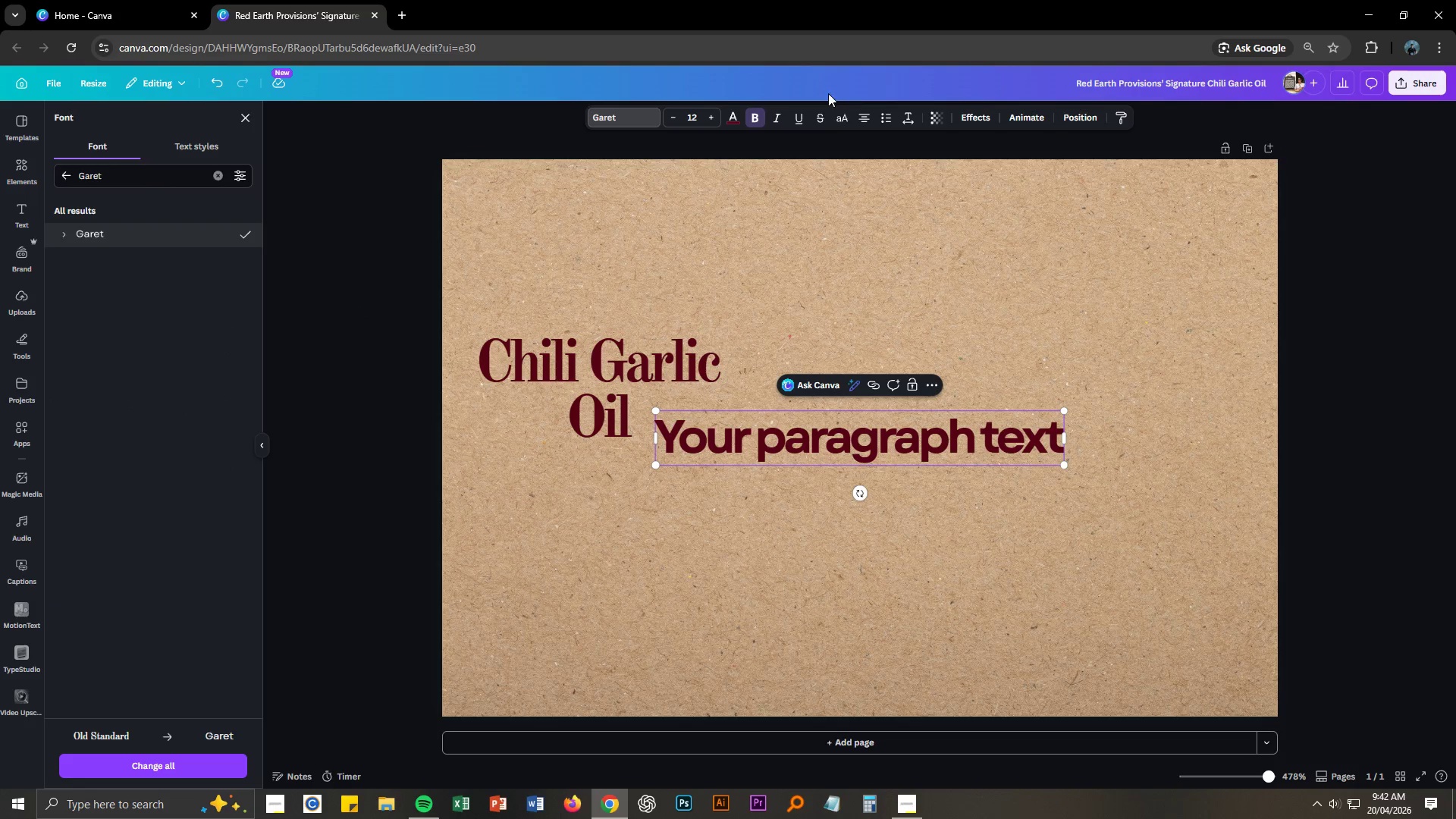 
left_click([755, 115])
 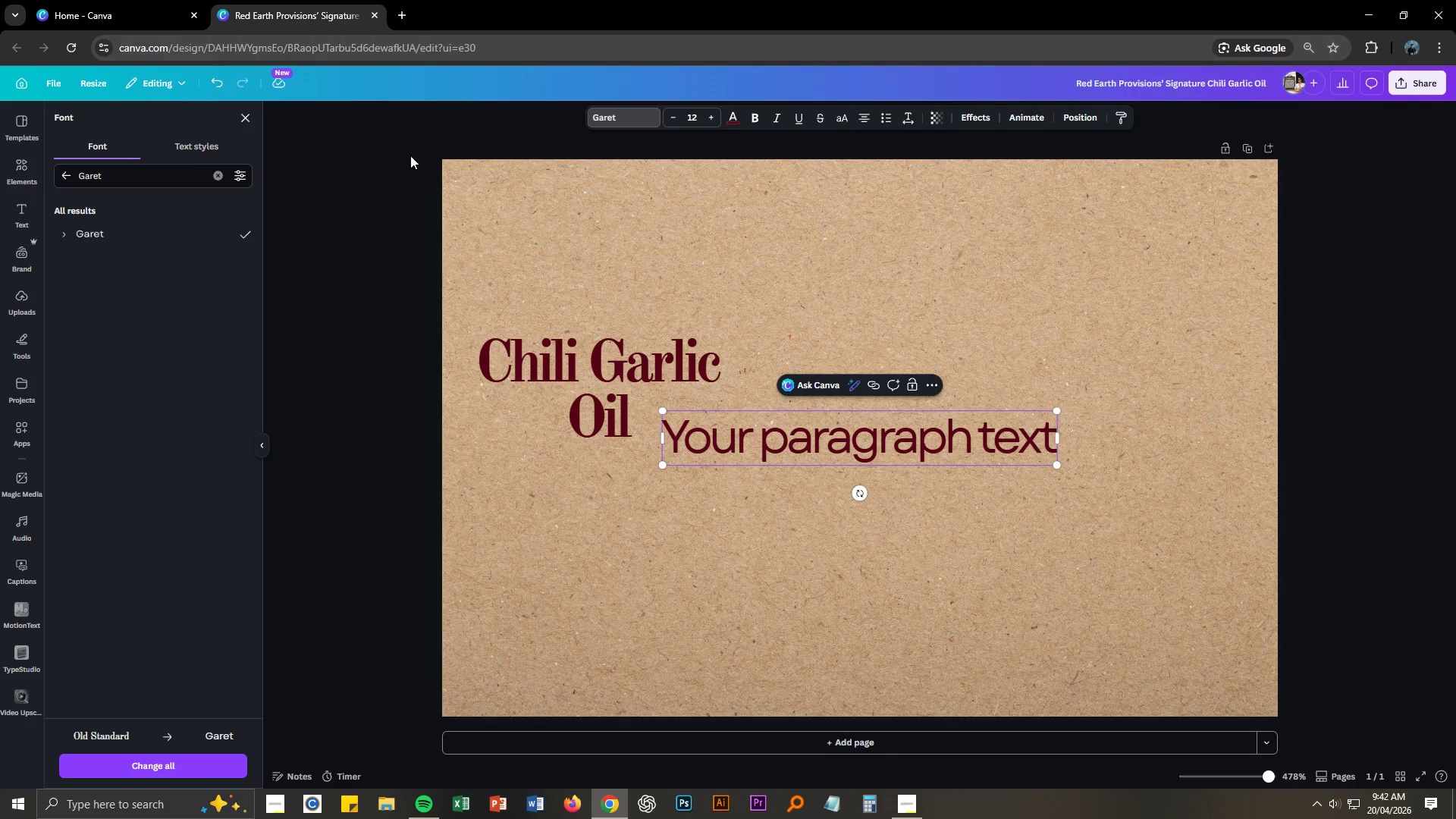 
left_click([915, 804])